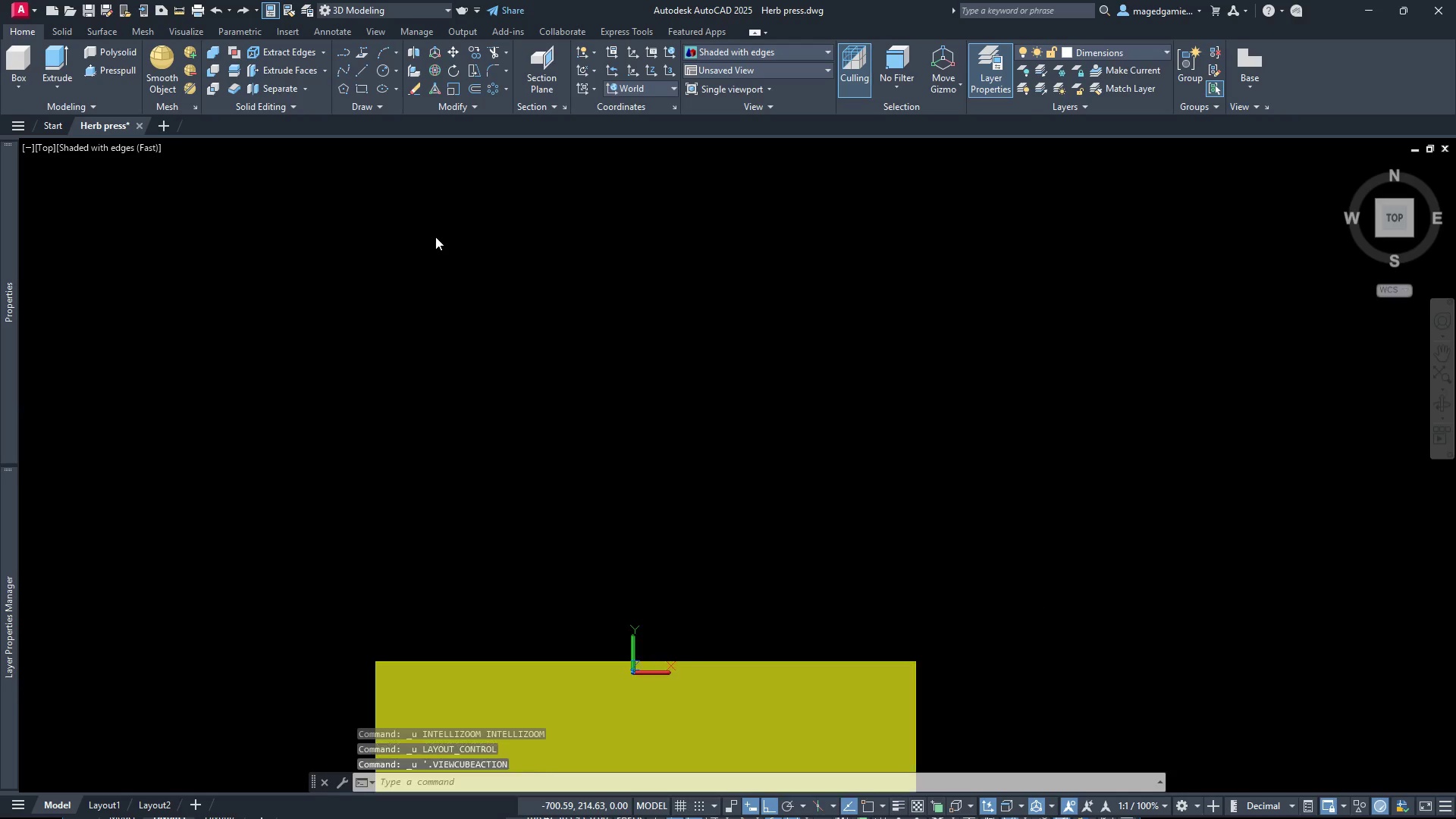 
key(Control+Z)
 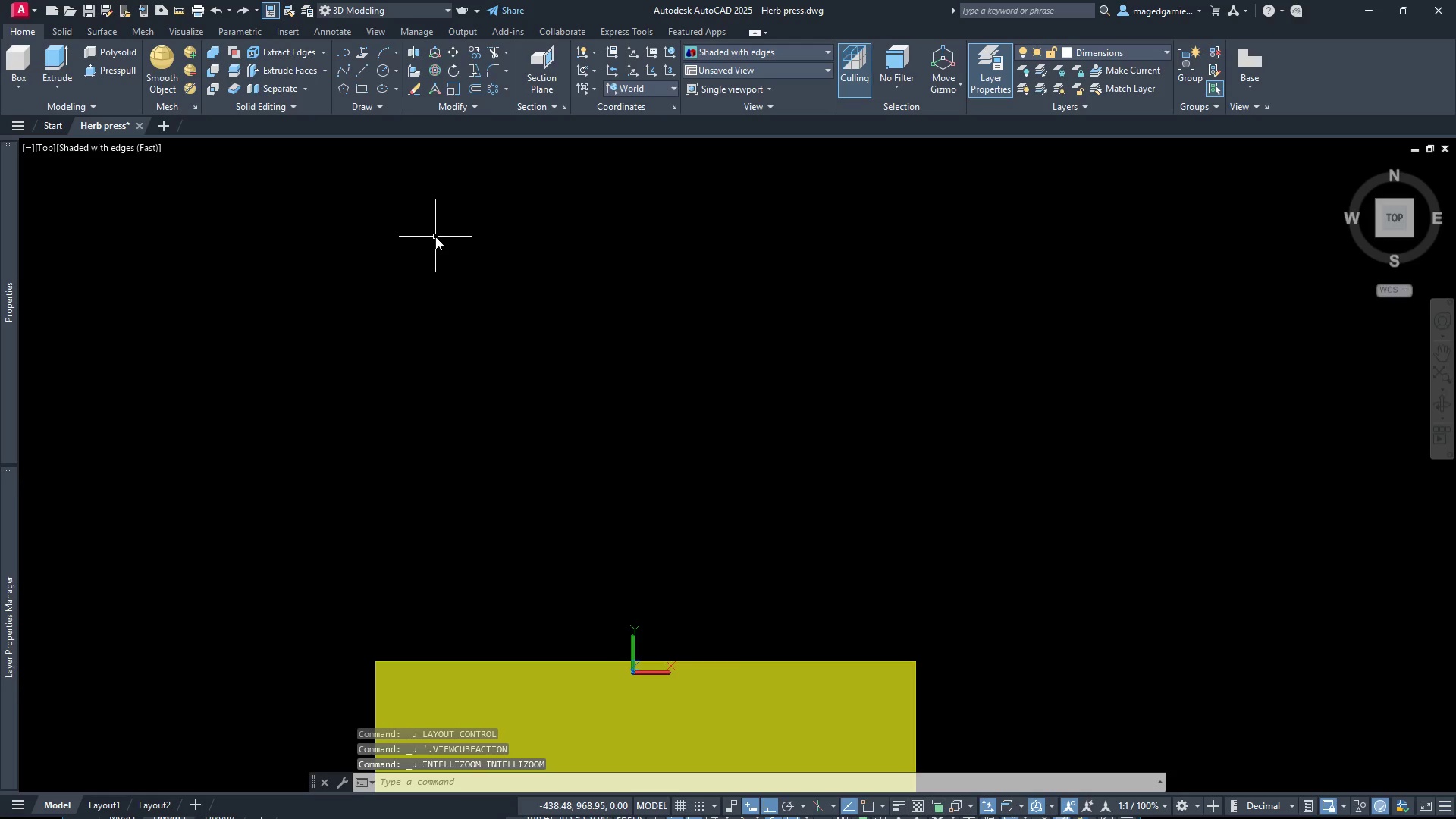 
key(Control+ControlLeft)
 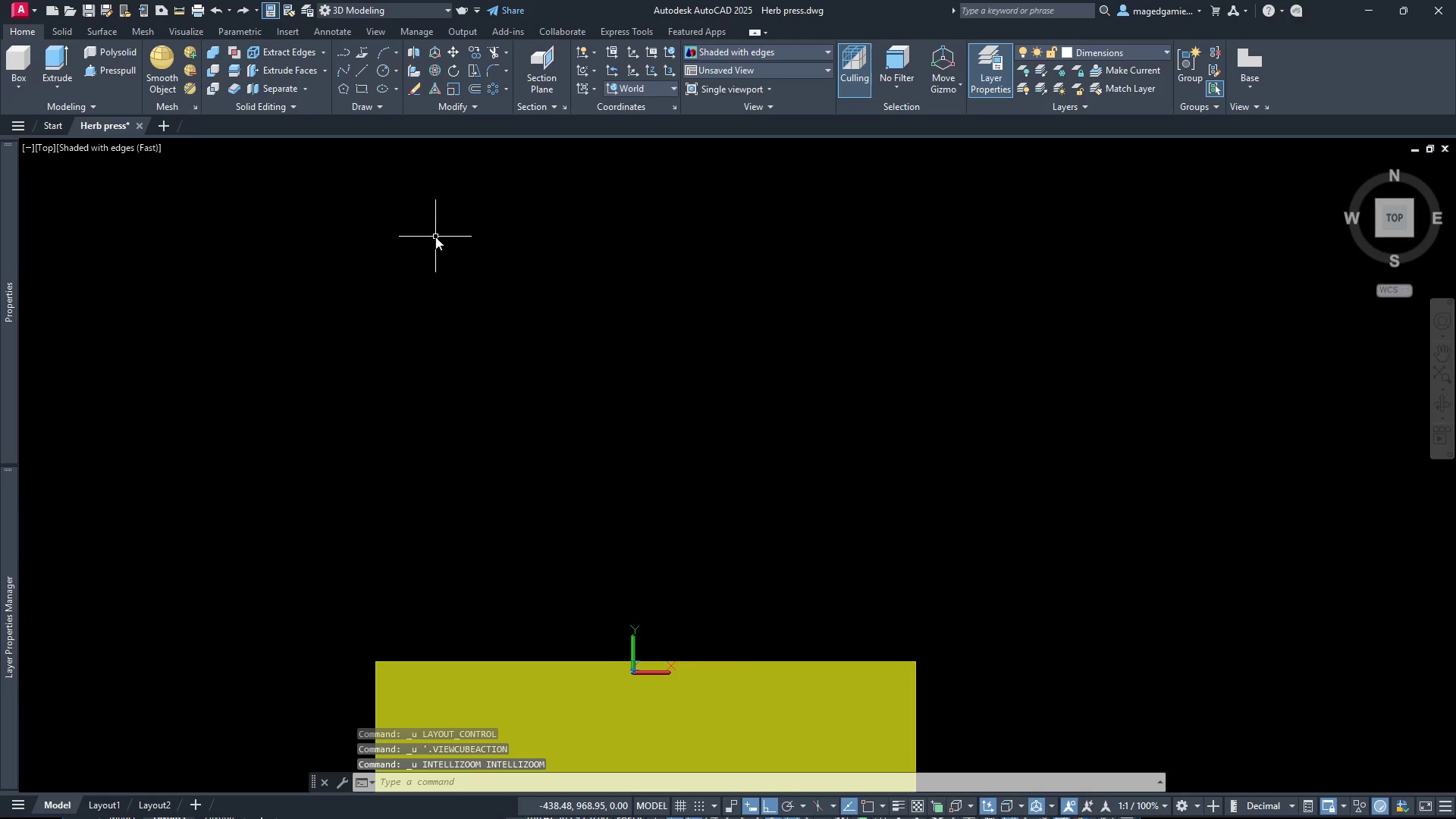 
key(Control+Z)
 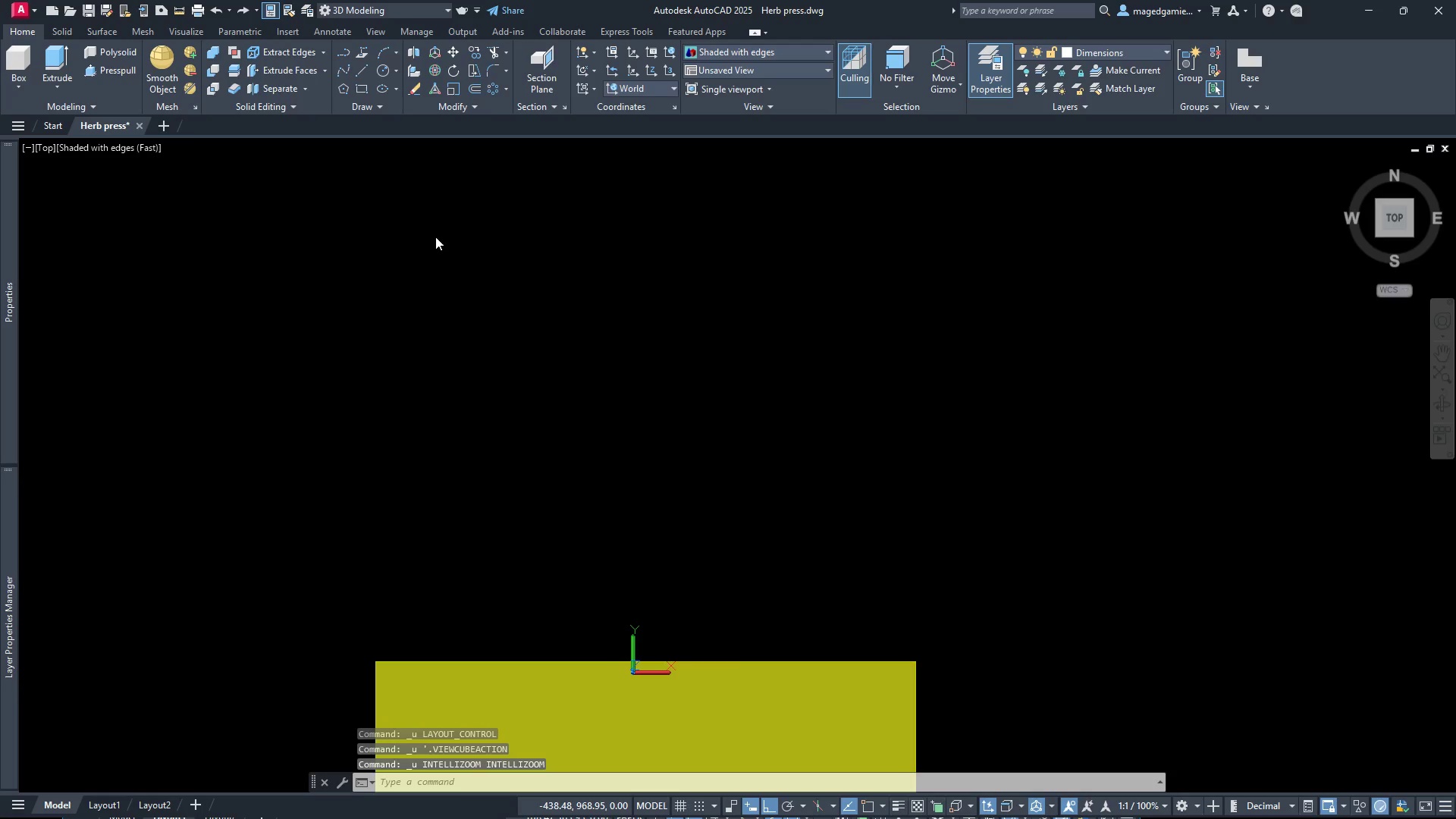 
key(Control+ControlLeft)
 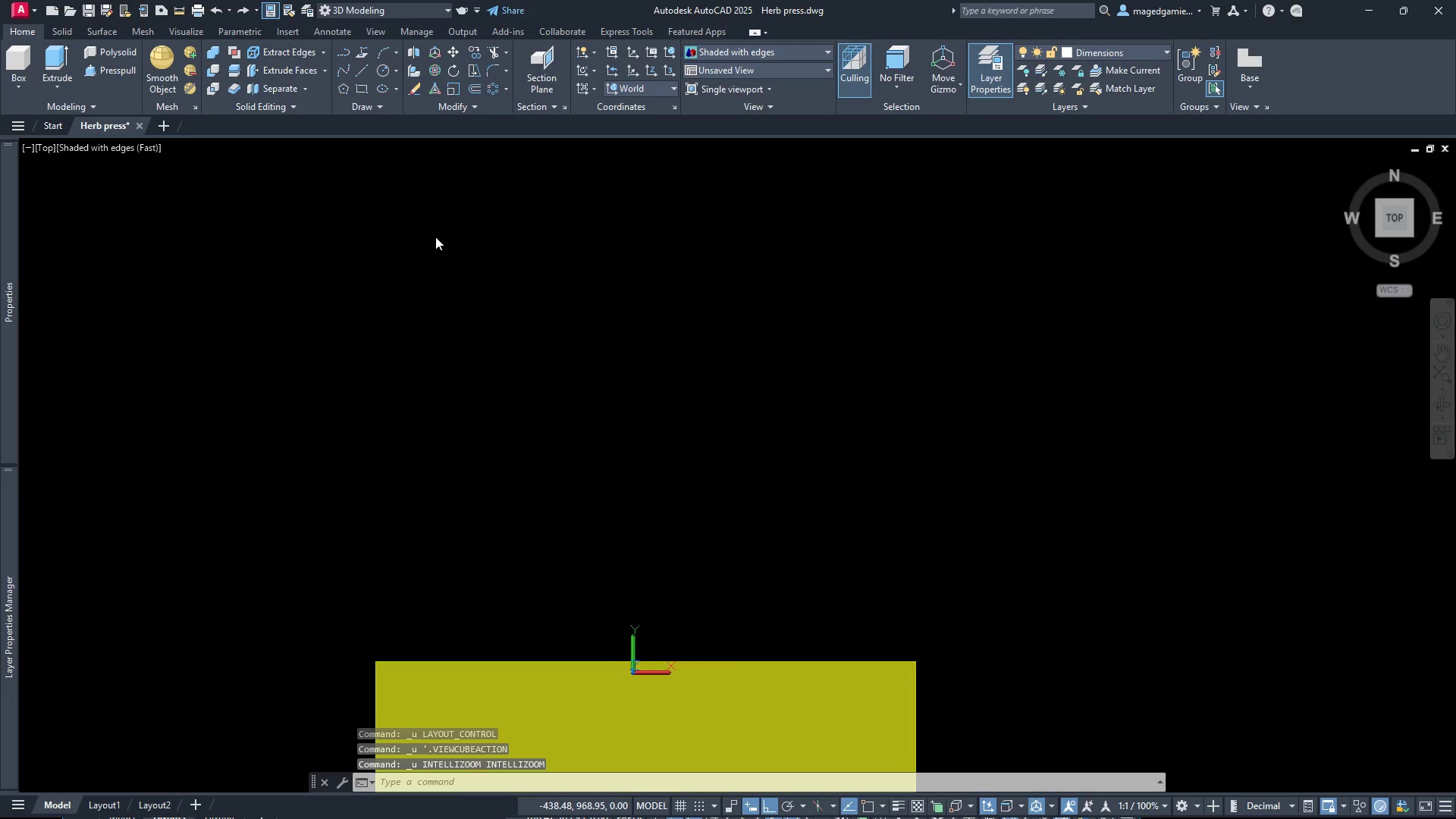 
key(Control+Z)
 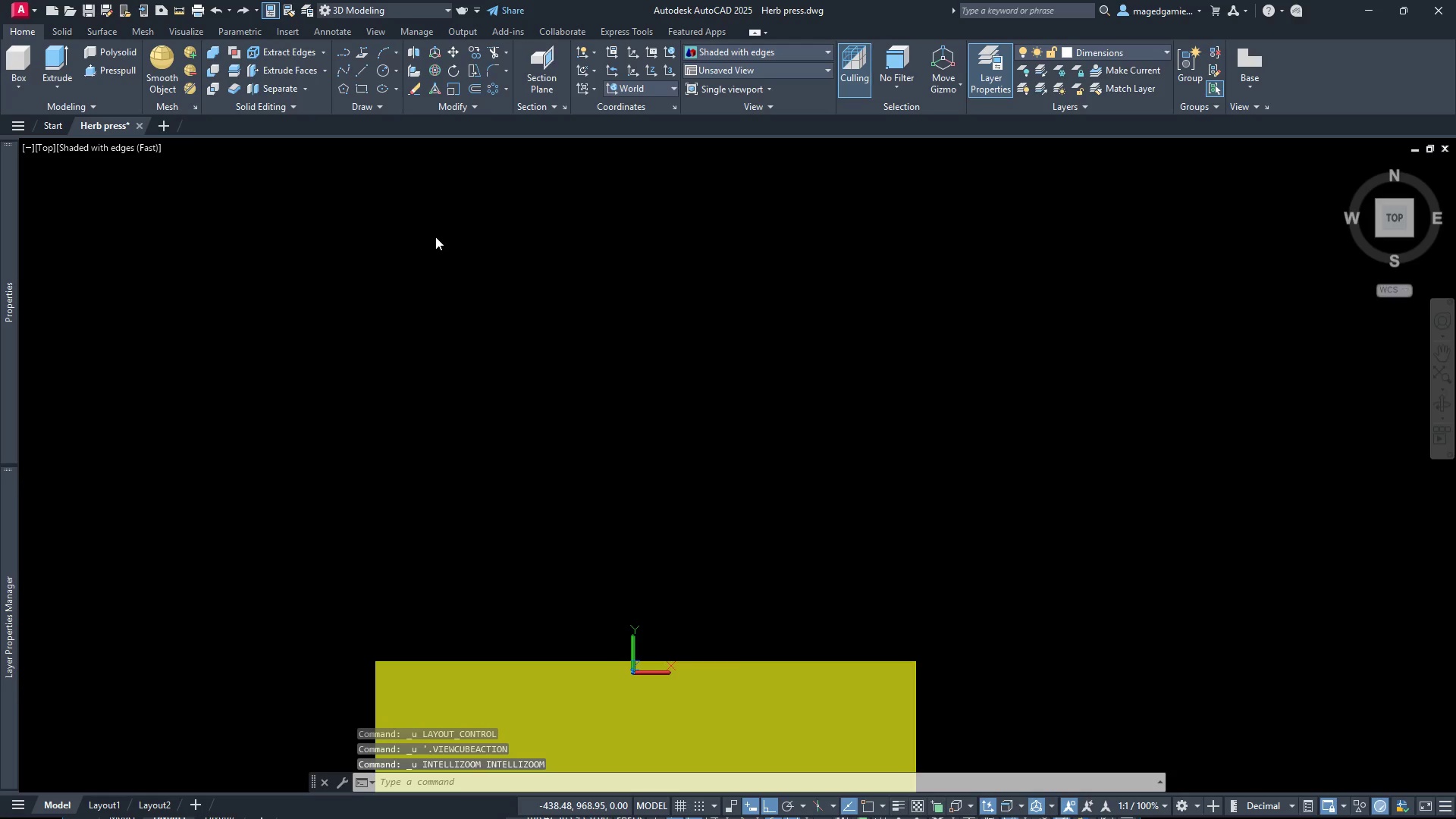 
key(Control+Z)
 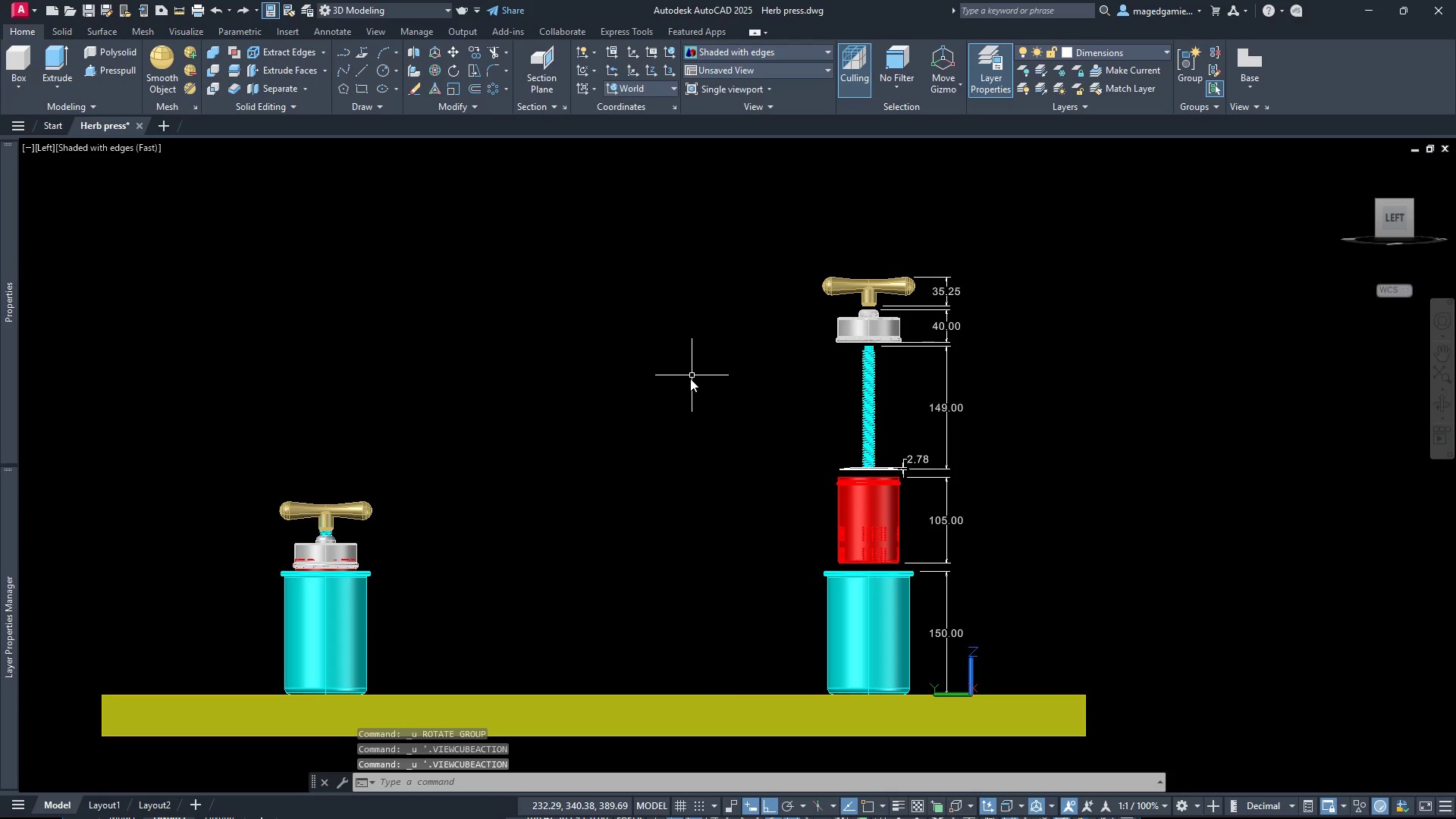 
left_click([112, 805])
 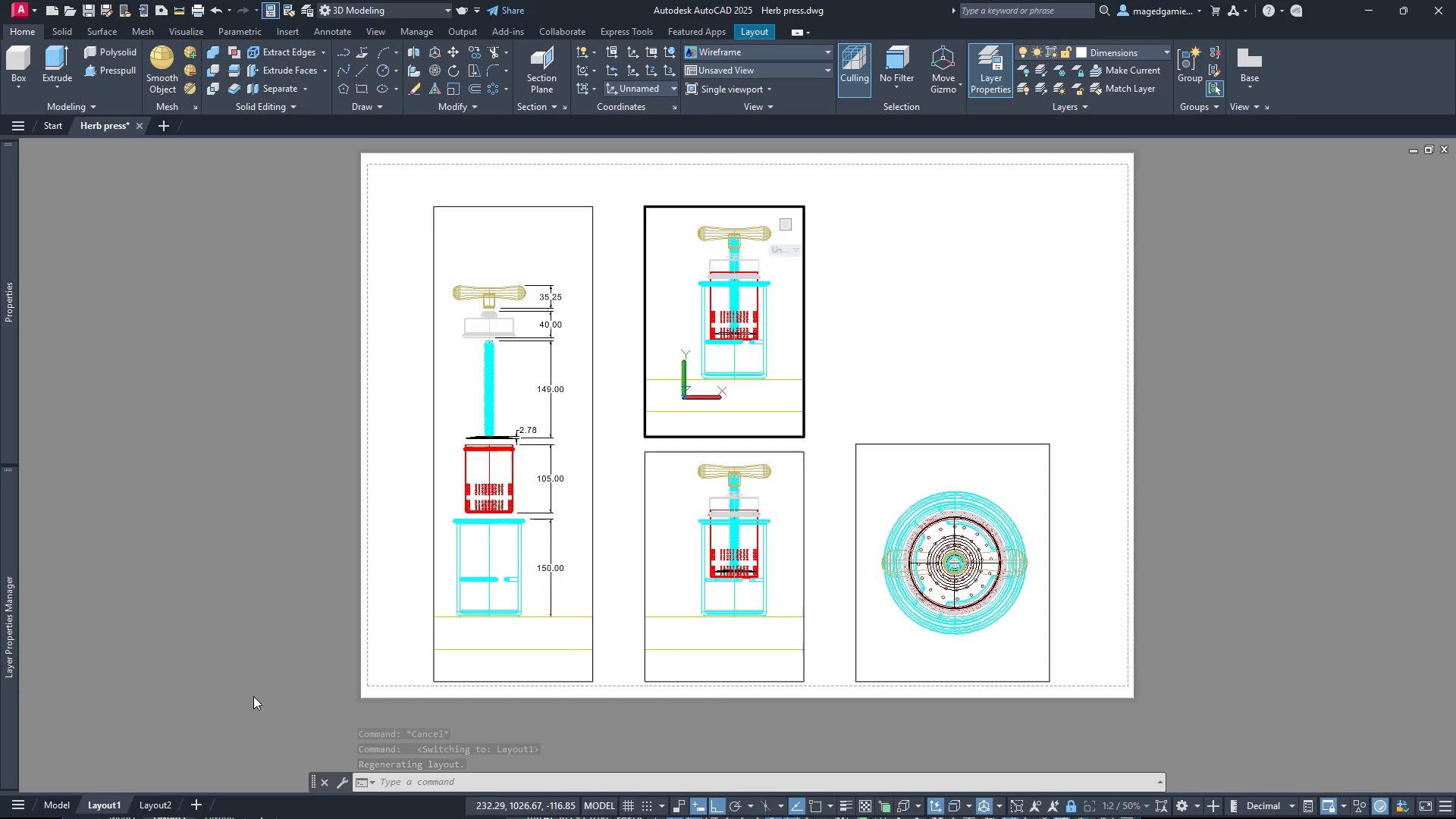 
wait(10.2)
 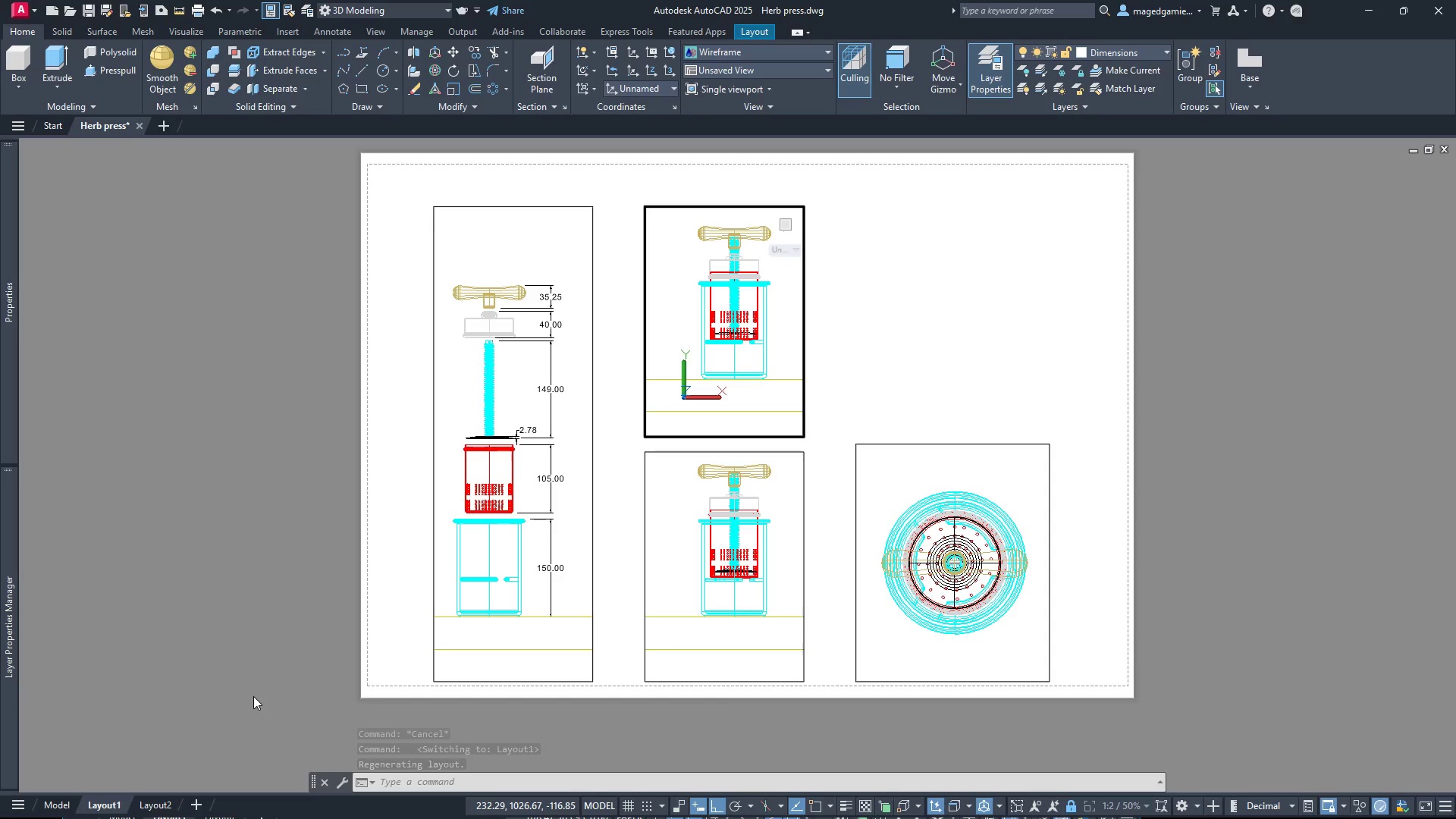 
left_click([151, 808])
 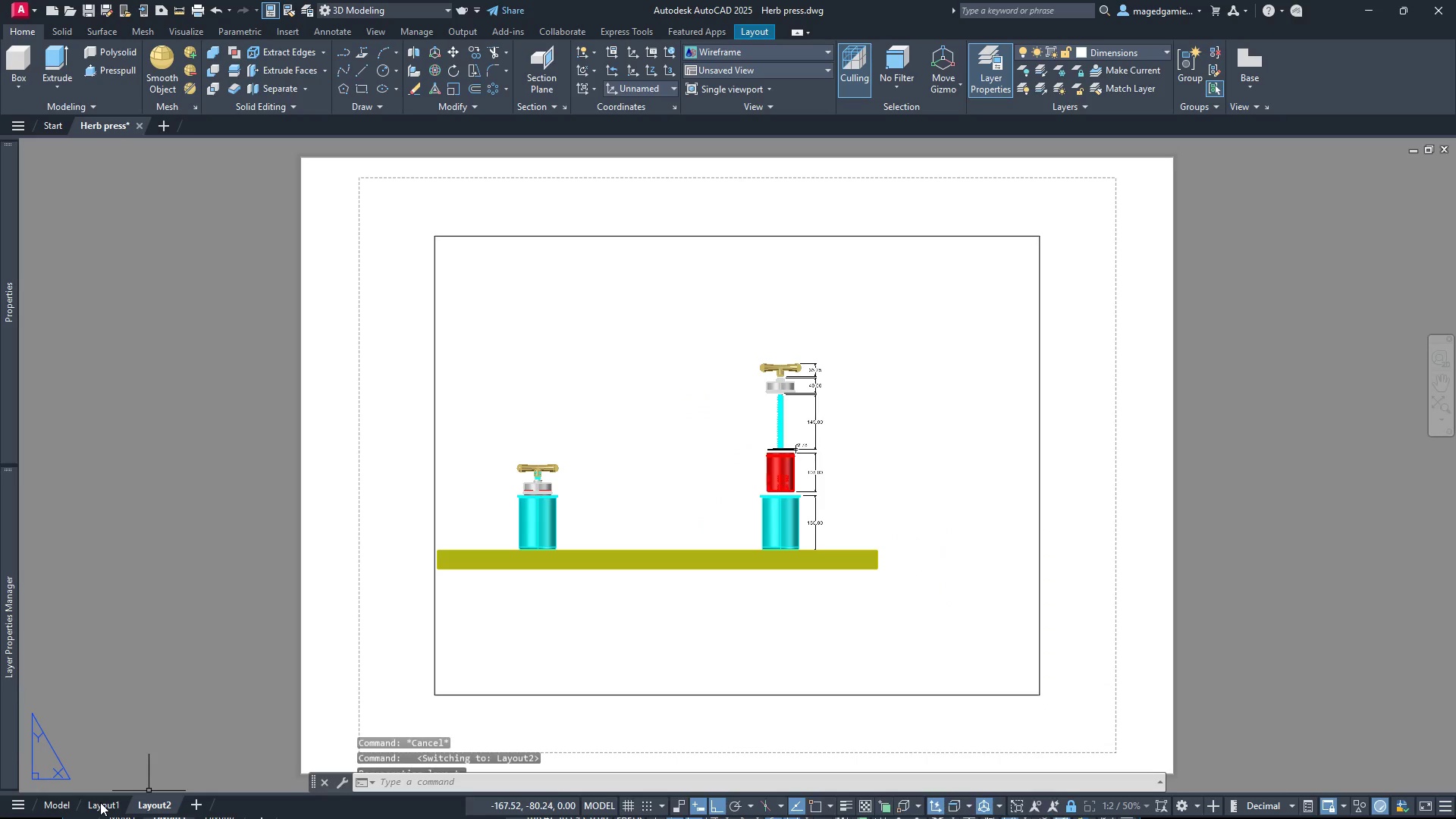 
left_click([100, 802])
 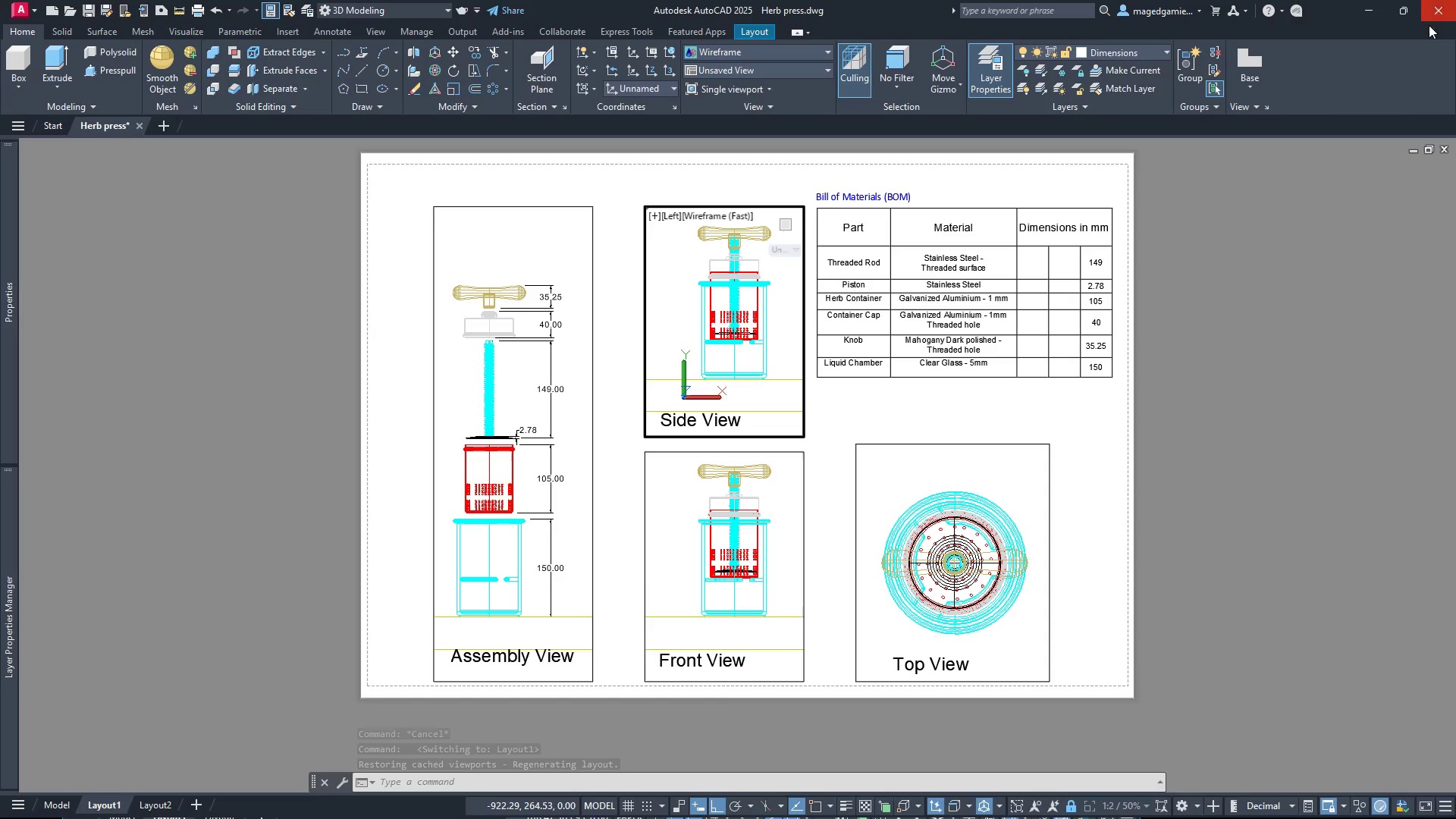 
wait(6.91)
 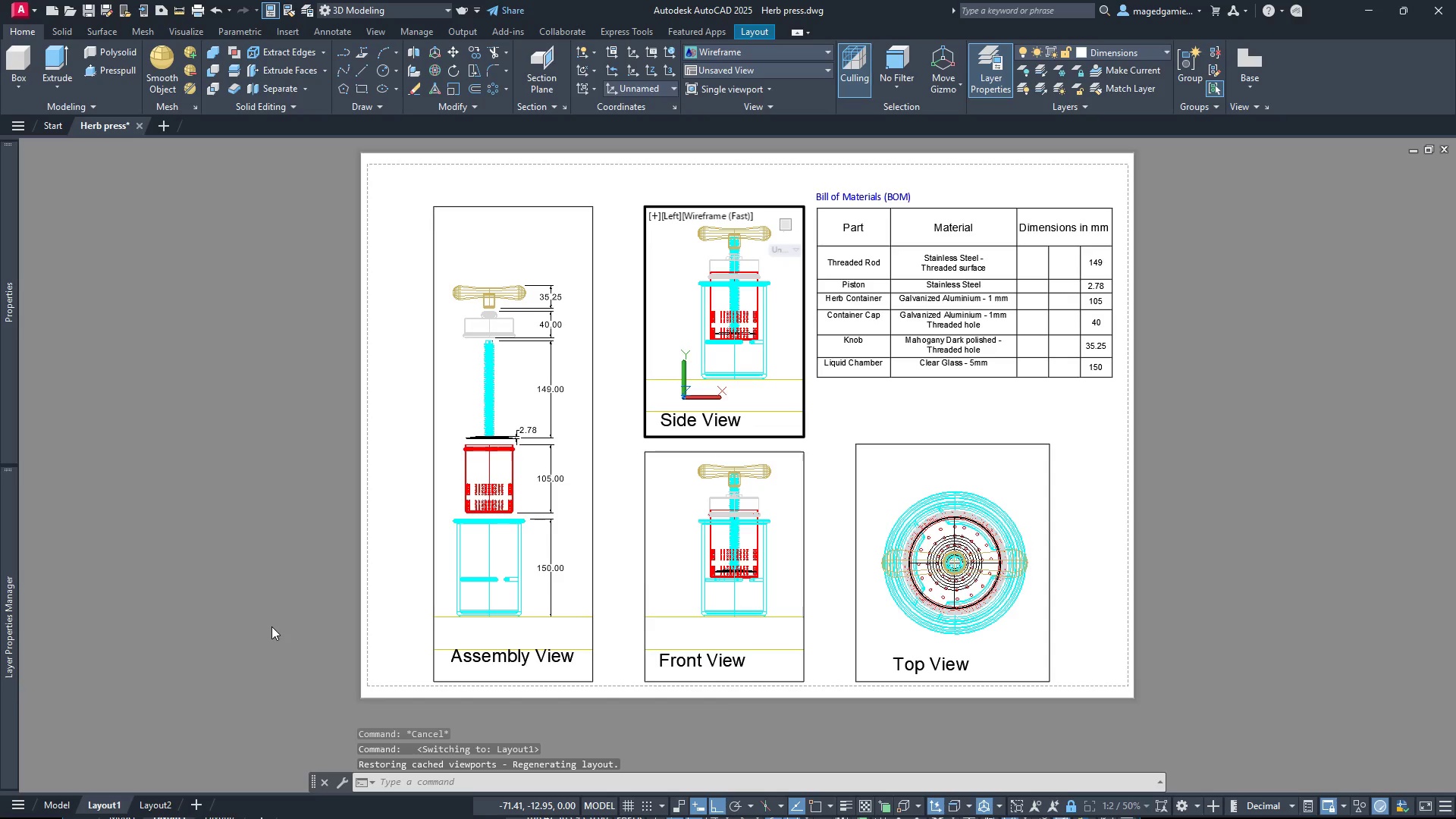 
left_click([1444, 145])
 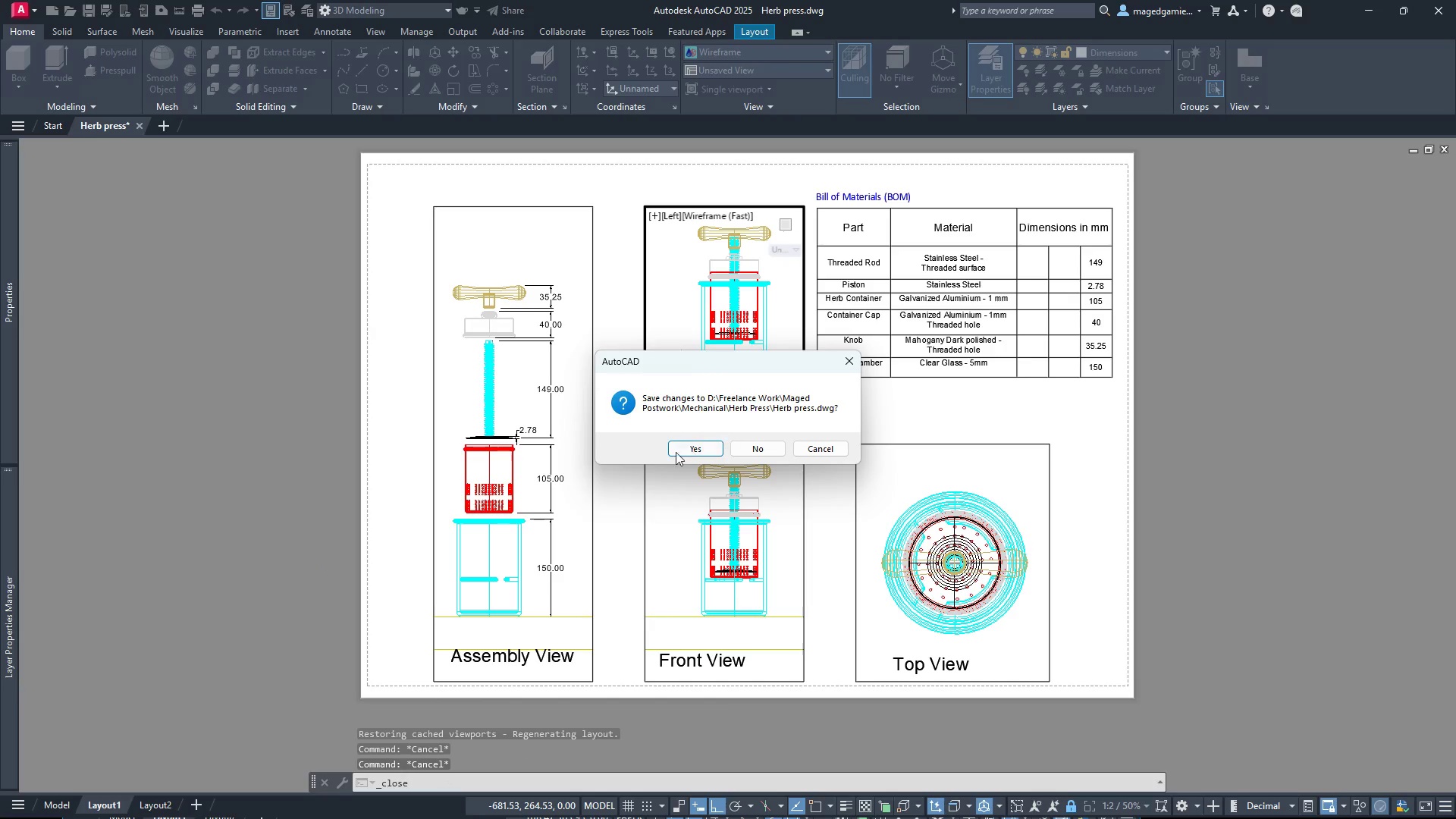 
left_click([687, 449])
 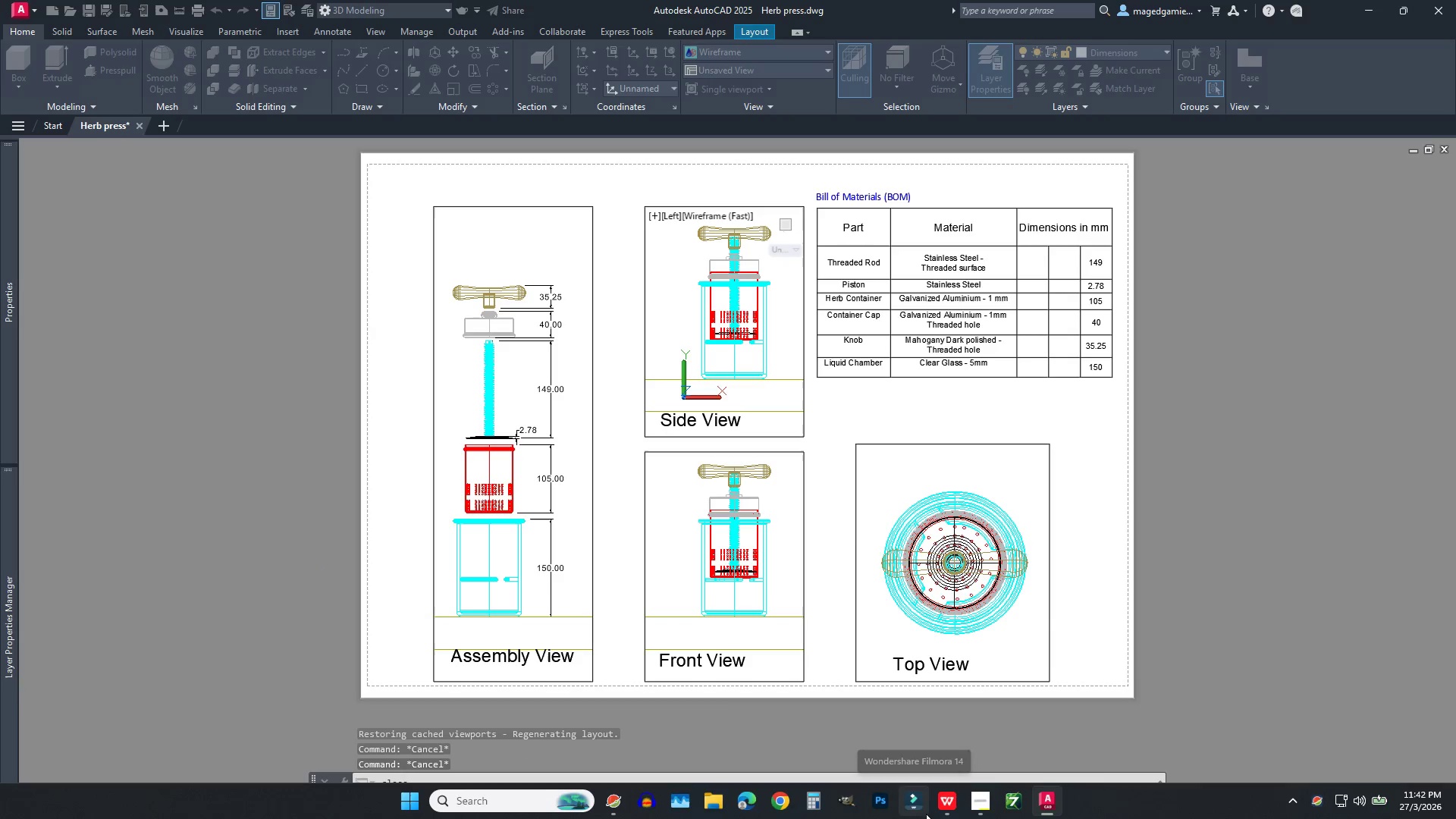 